 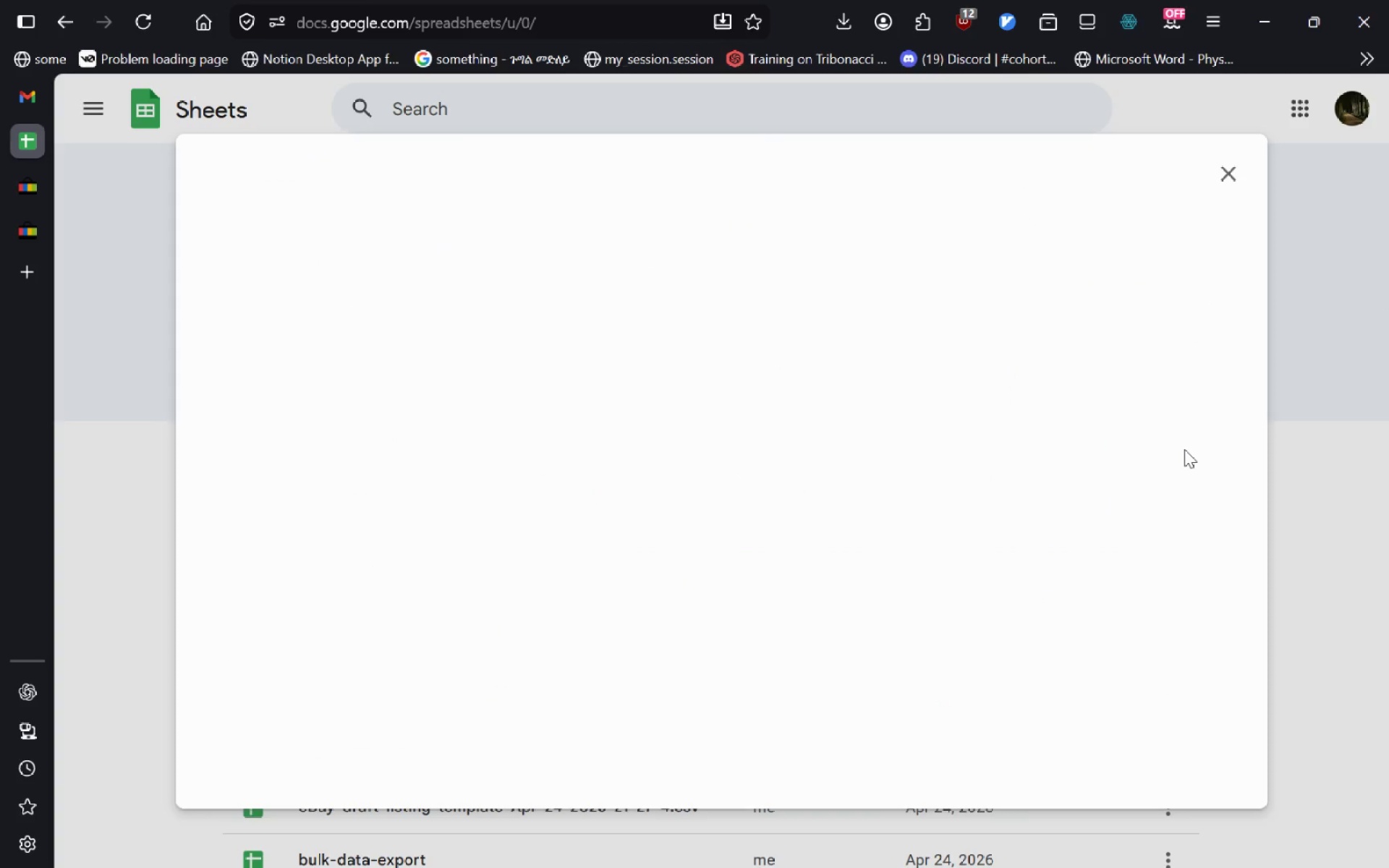 
left_click([757, 226])
 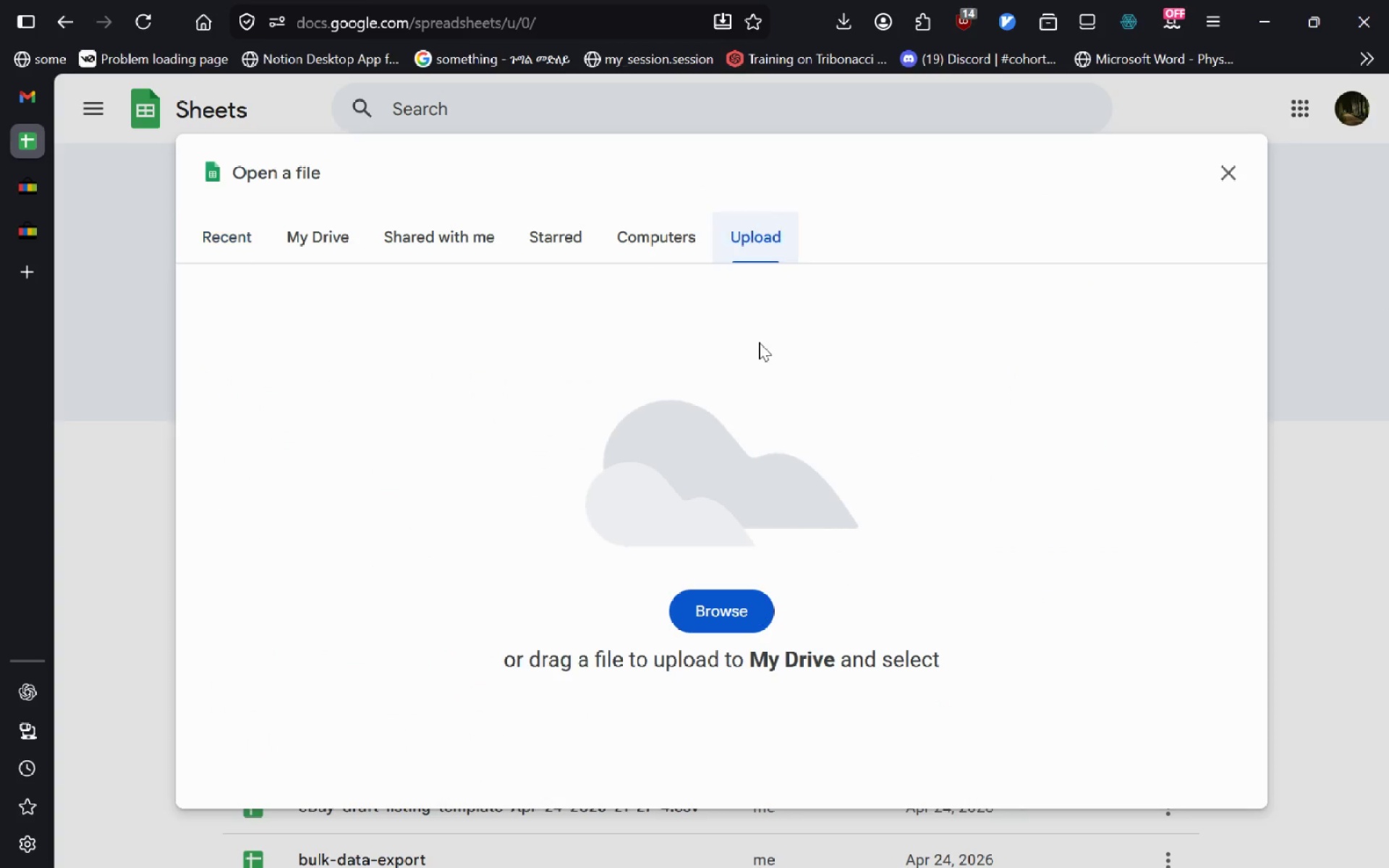 
hold_key(key=AltLeft, duration=3.94)
 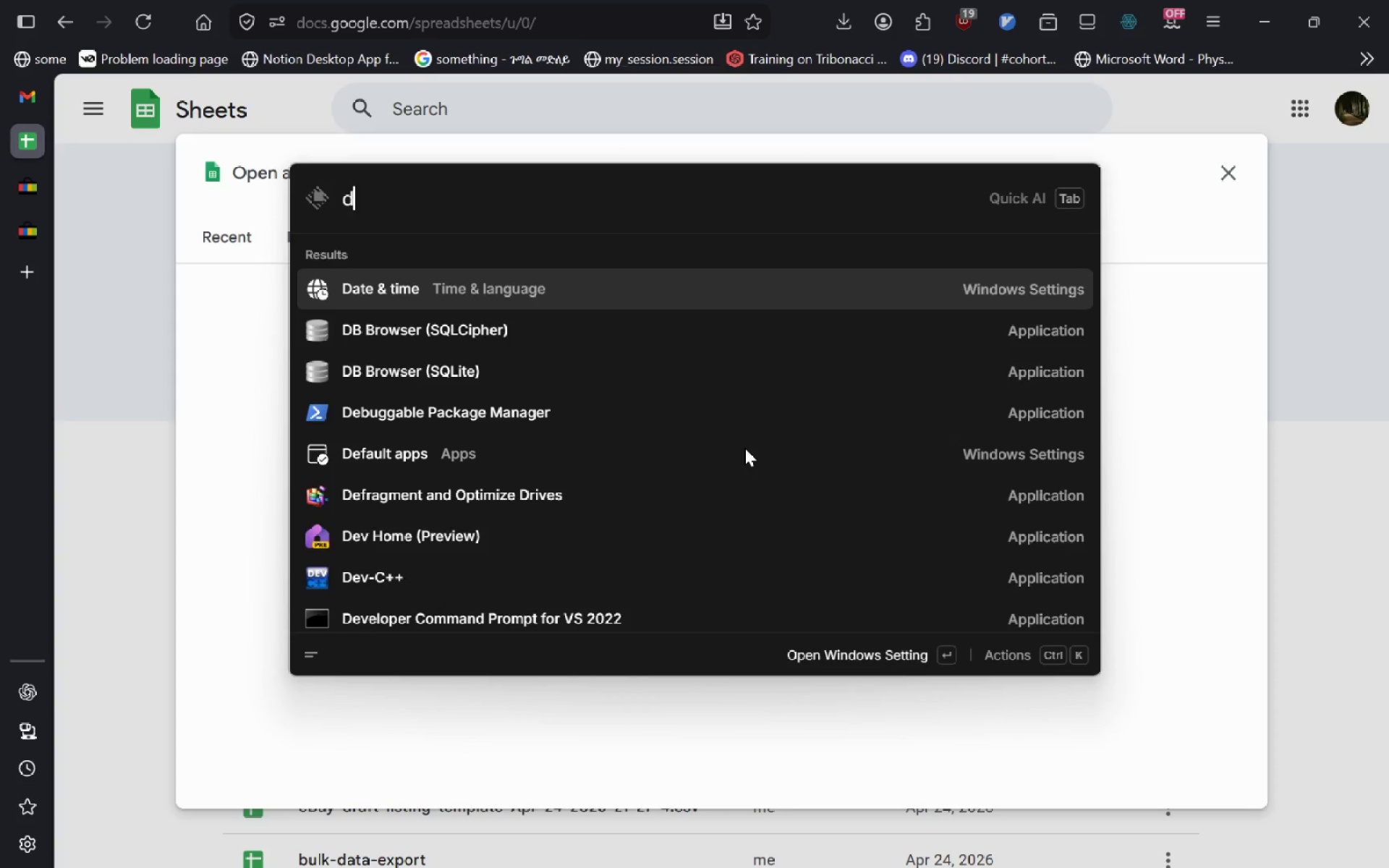 
key(Tab)
key(Tab)
type( down)
key(Escape)
 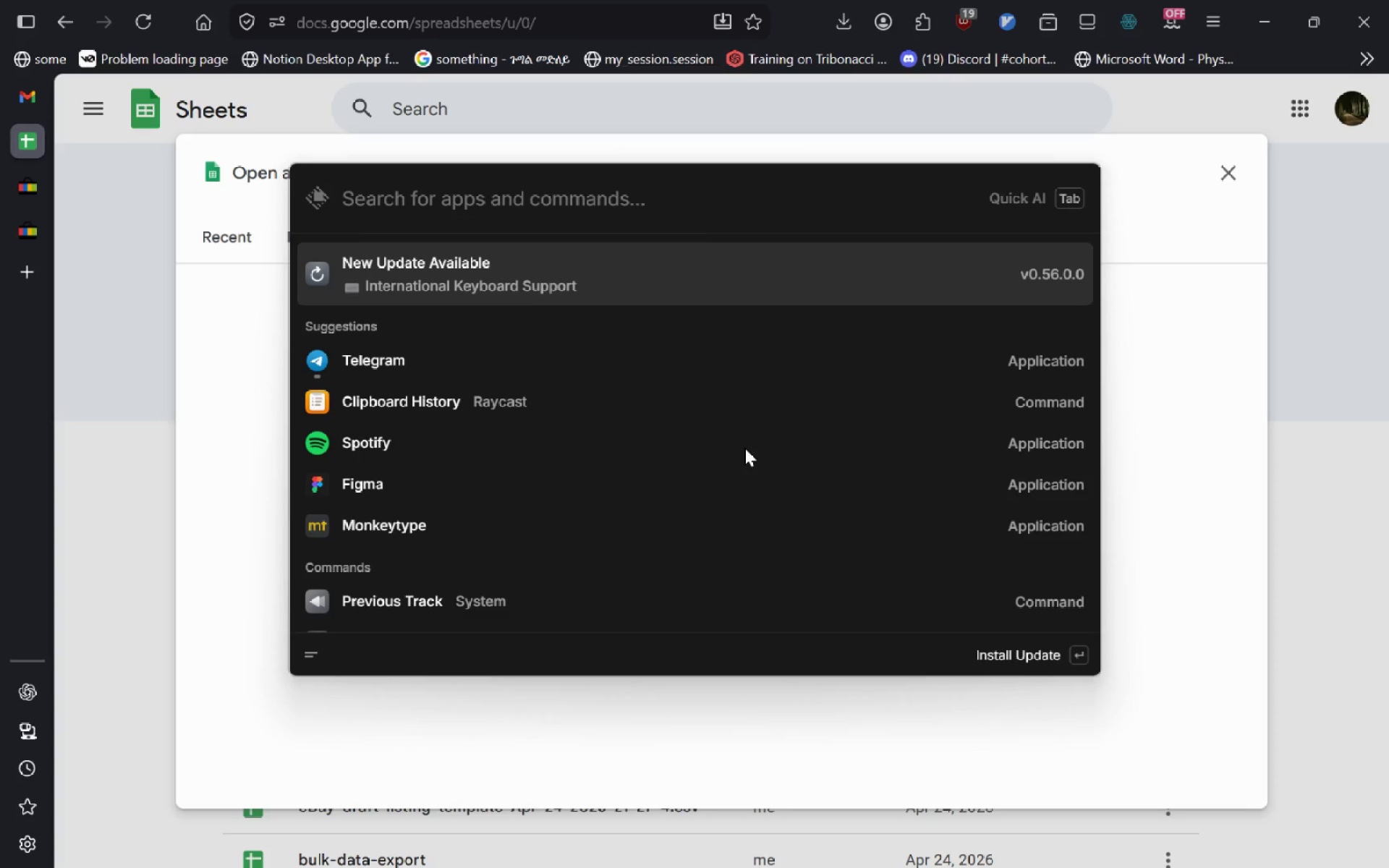 
key(Meta+MetaLeft)
 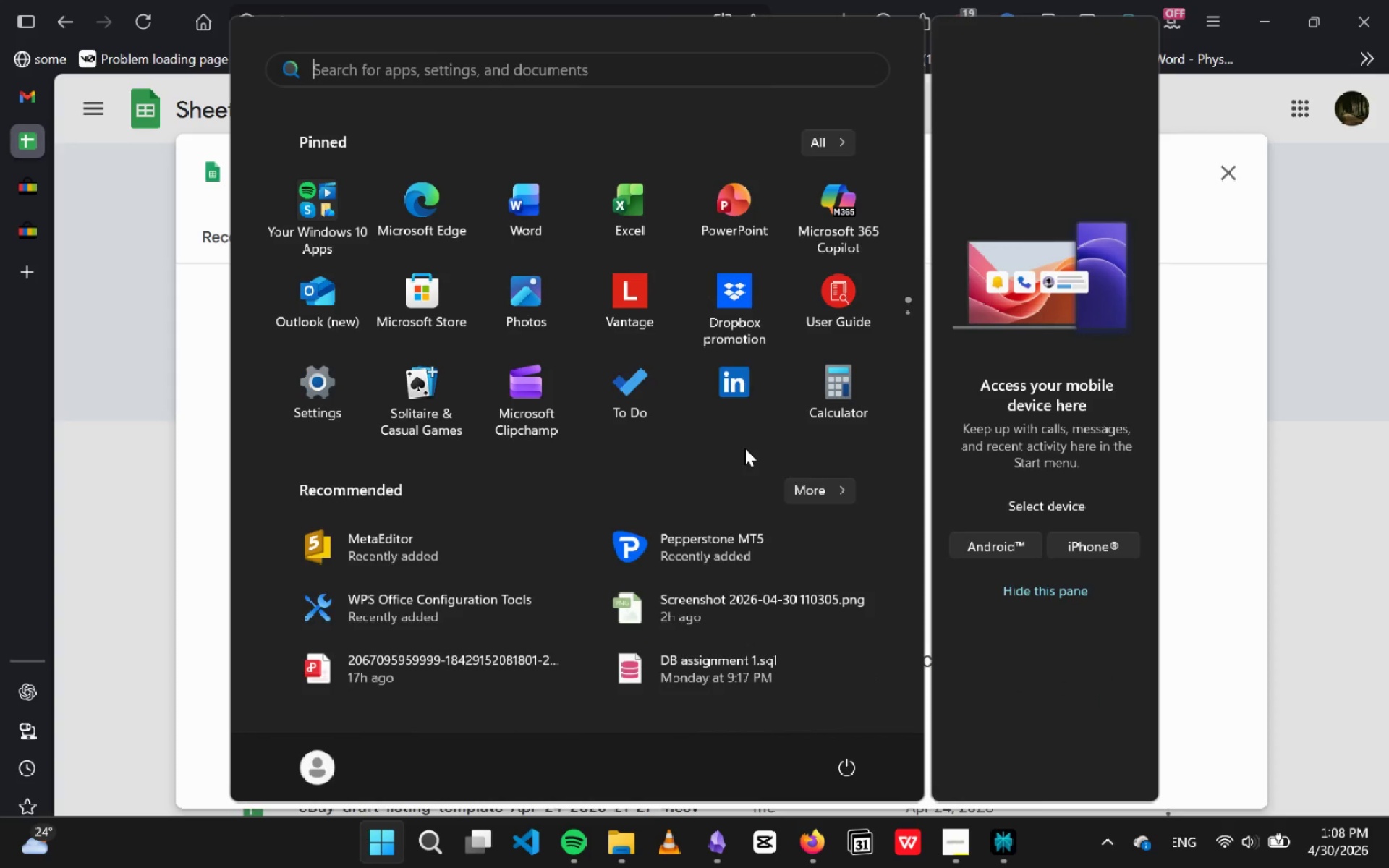 
type(dow)
key(Escape)
 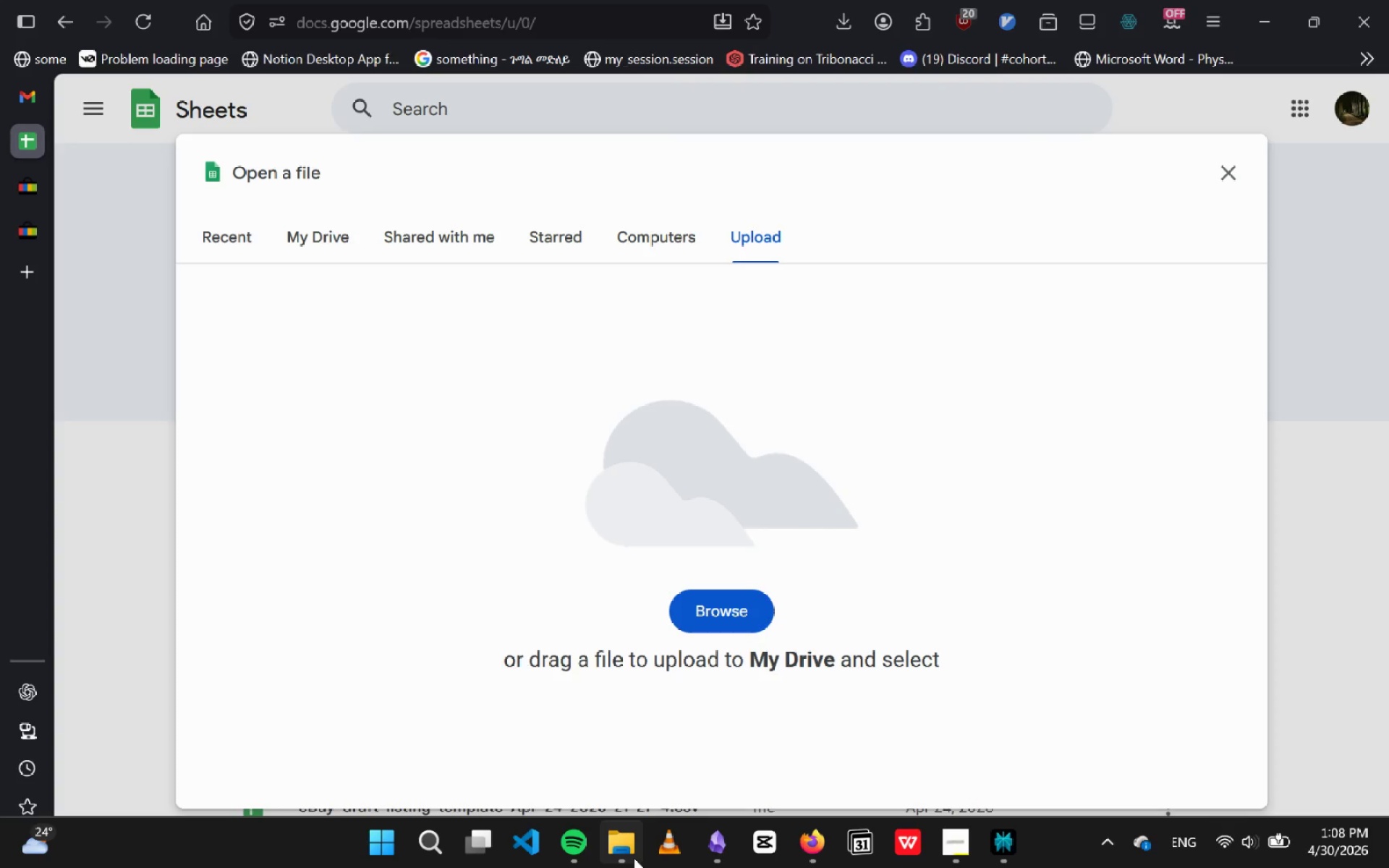 
left_click([634, 858])
 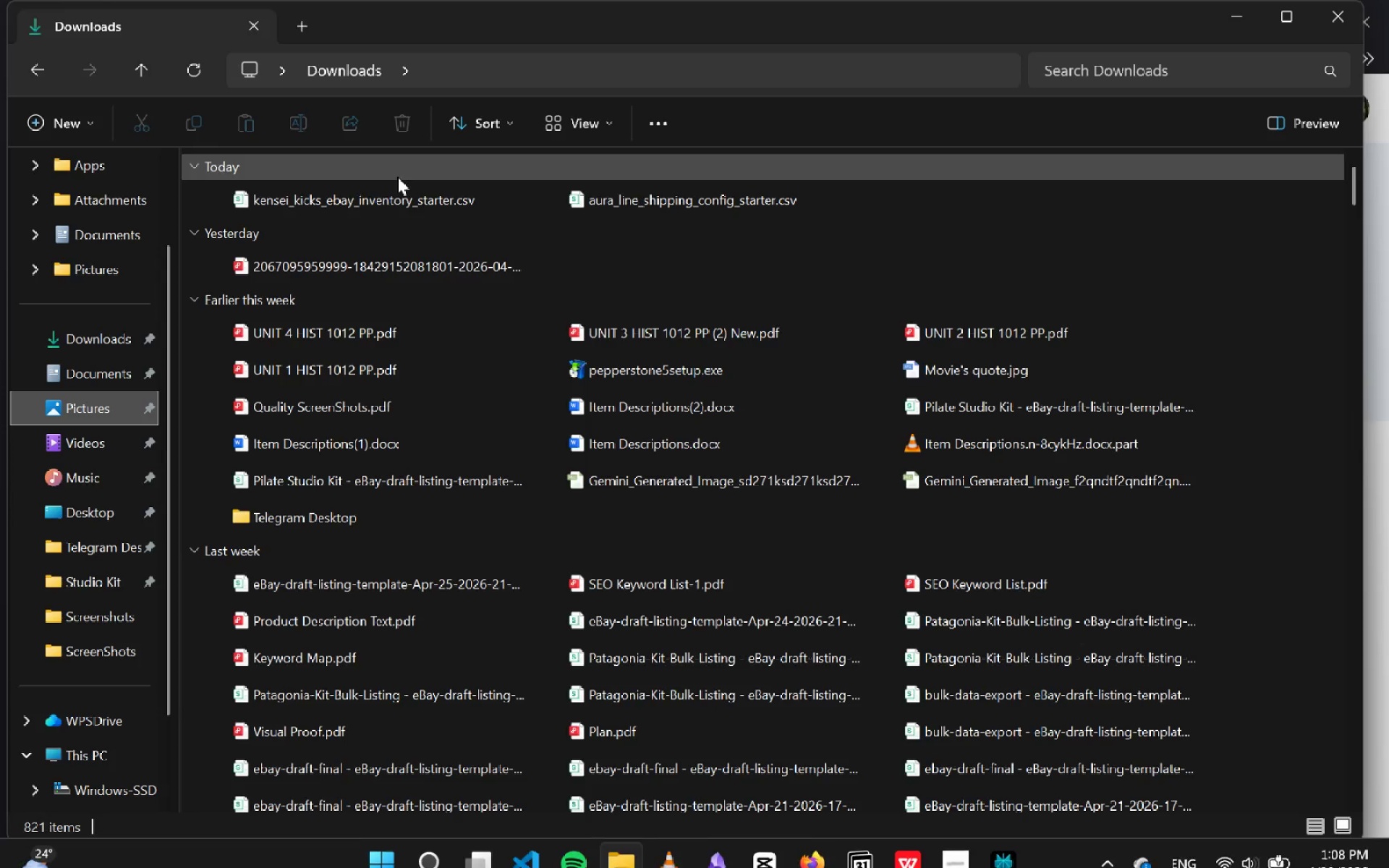 
left_click([434, 192])
 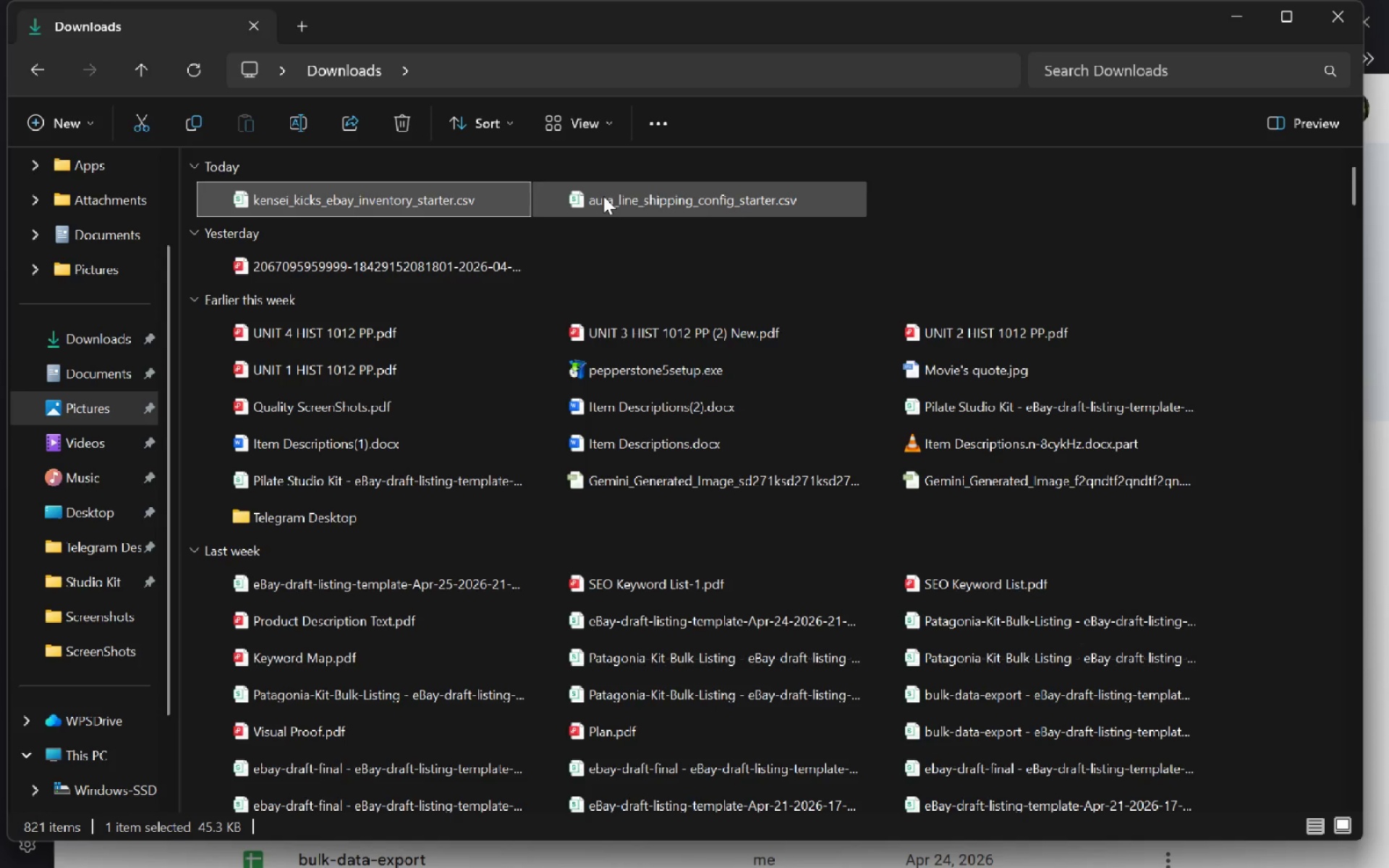 
left_click([603, 196])
 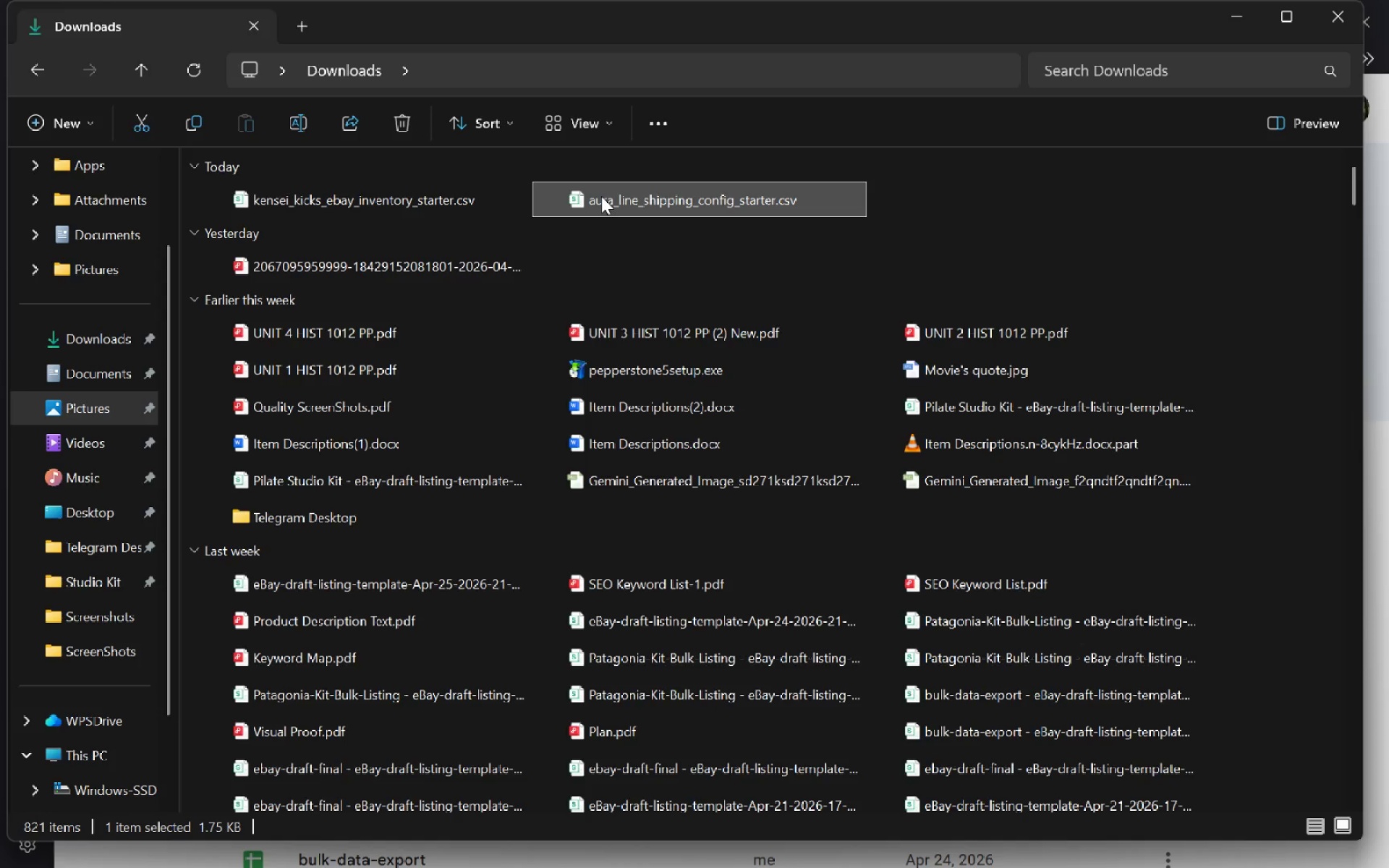 
left_click_drag(start_coordinate=[600, 195], to_coordinate=[718, 572])
 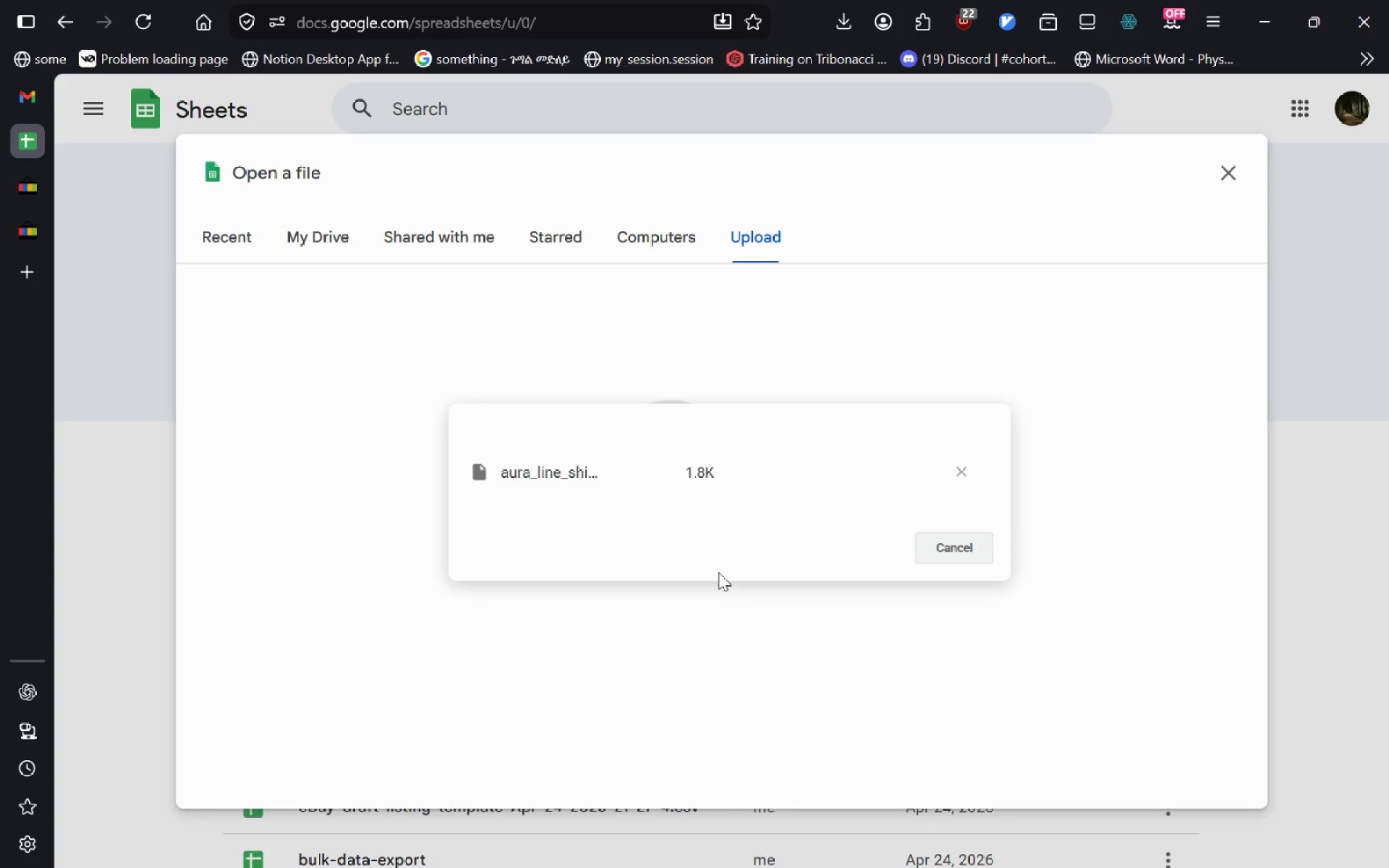 
key(Alt+AltLeft)
 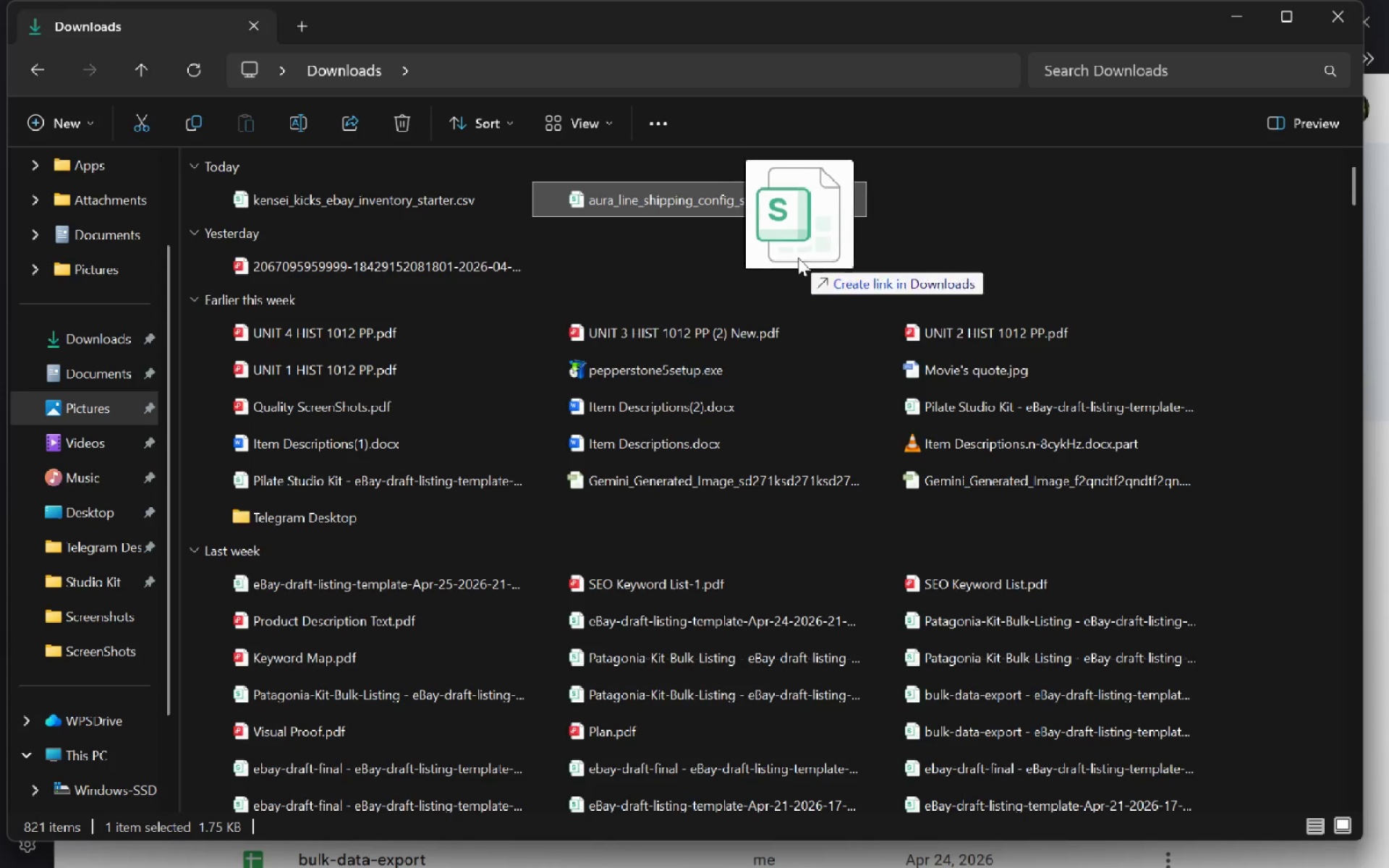 
key(Alt+Tab)
 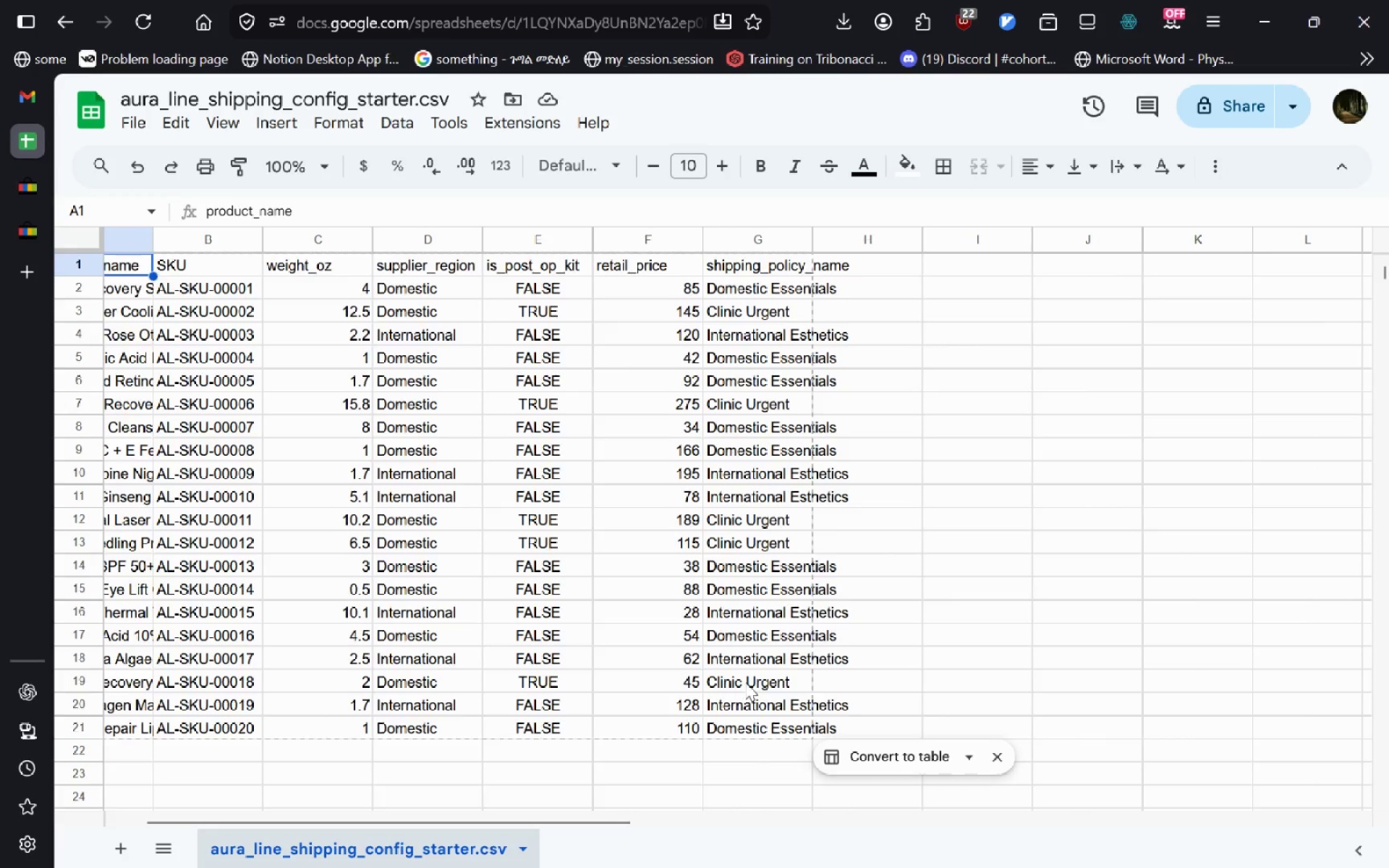 
wait(16.81)
 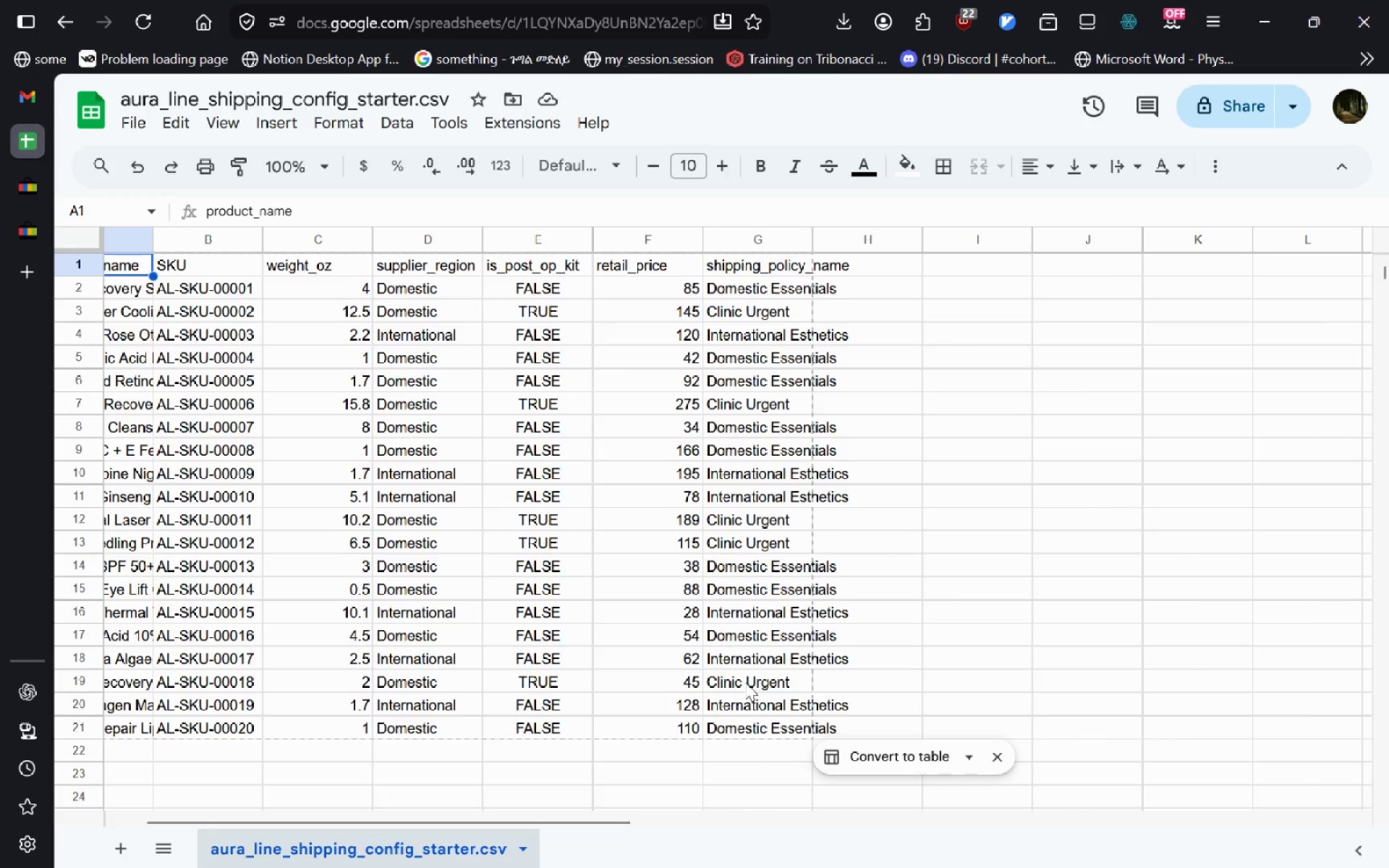 
left_click([174, 285])
 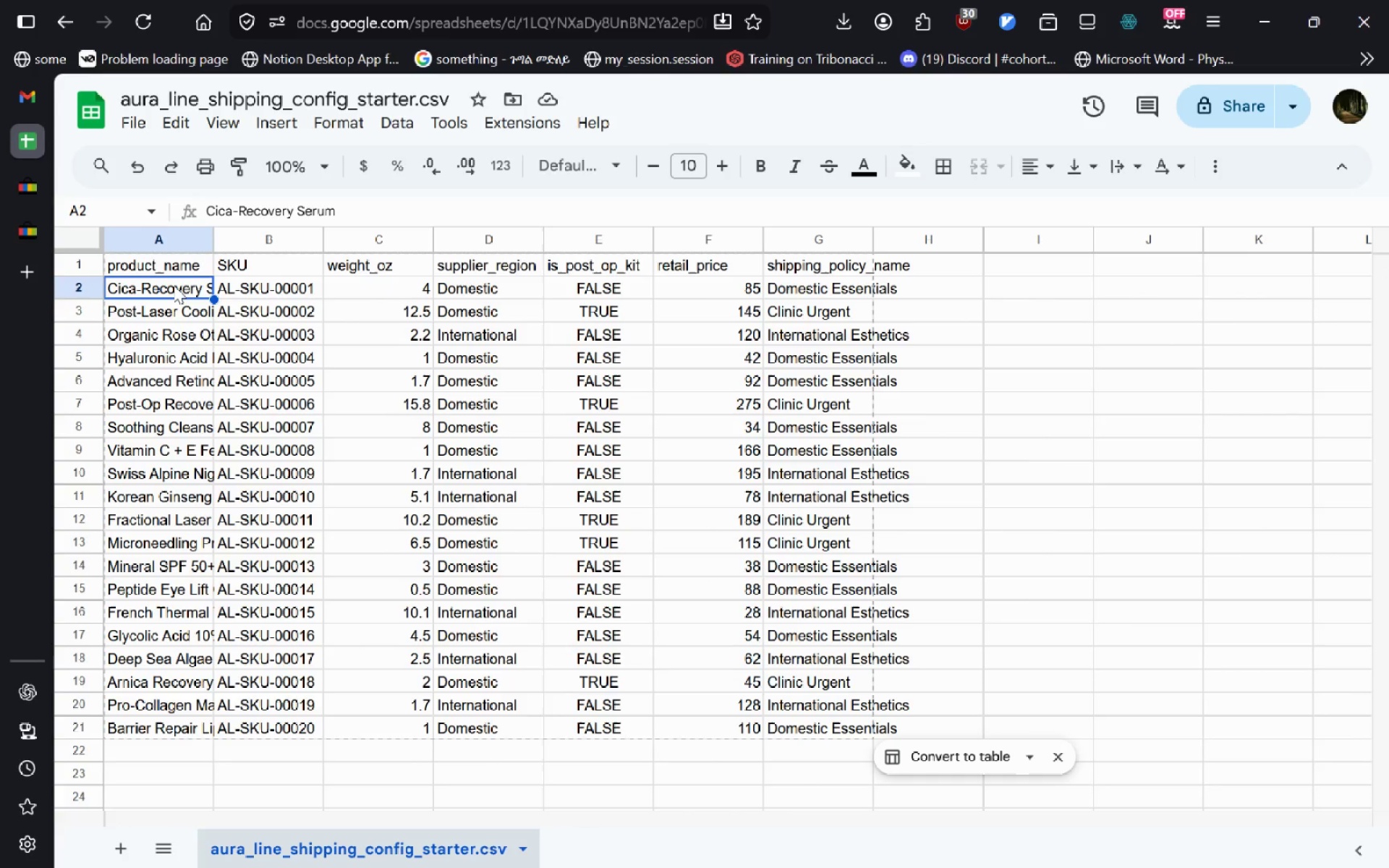 
double_click([174, 285])
 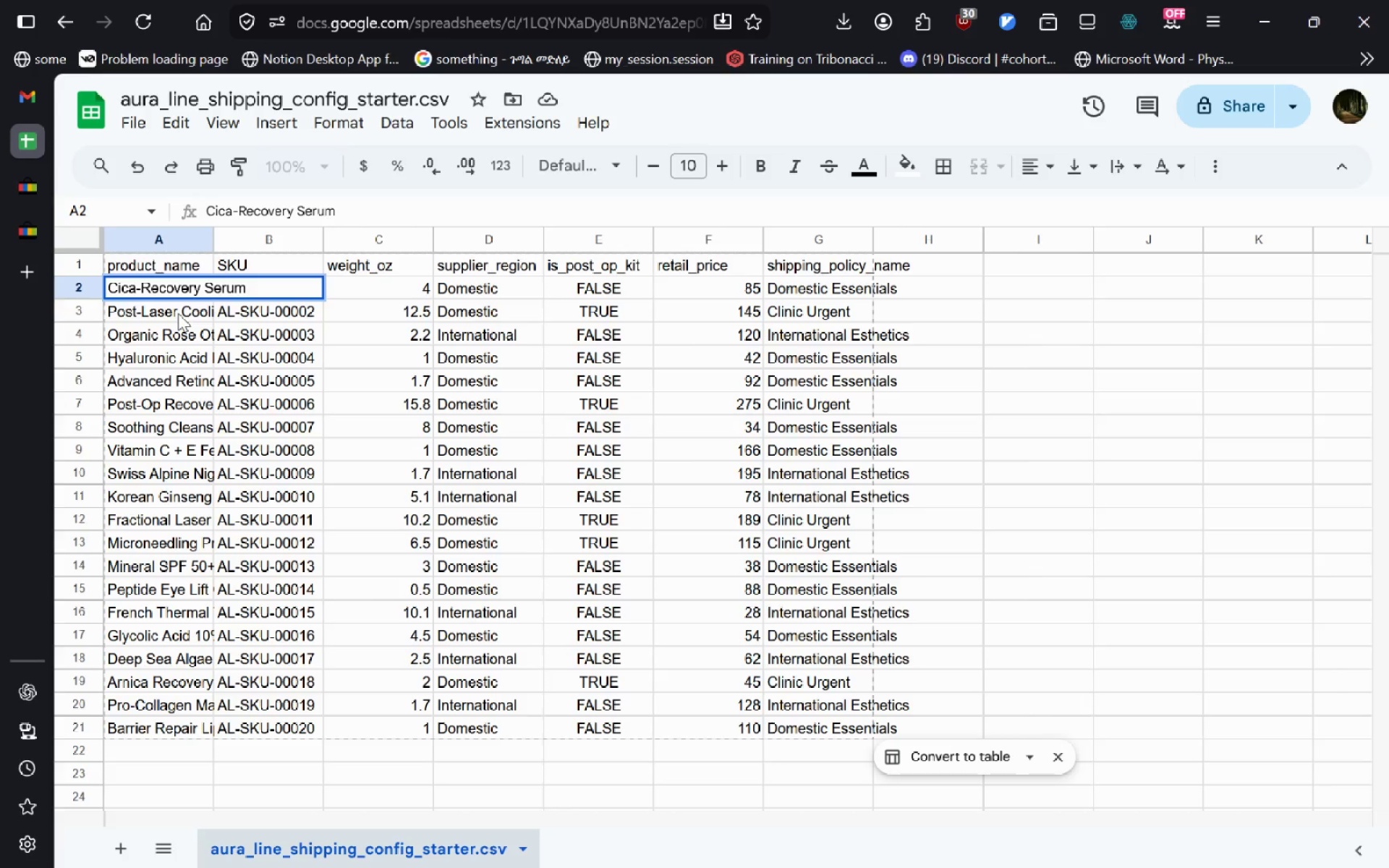 
double_click([178, 313])
 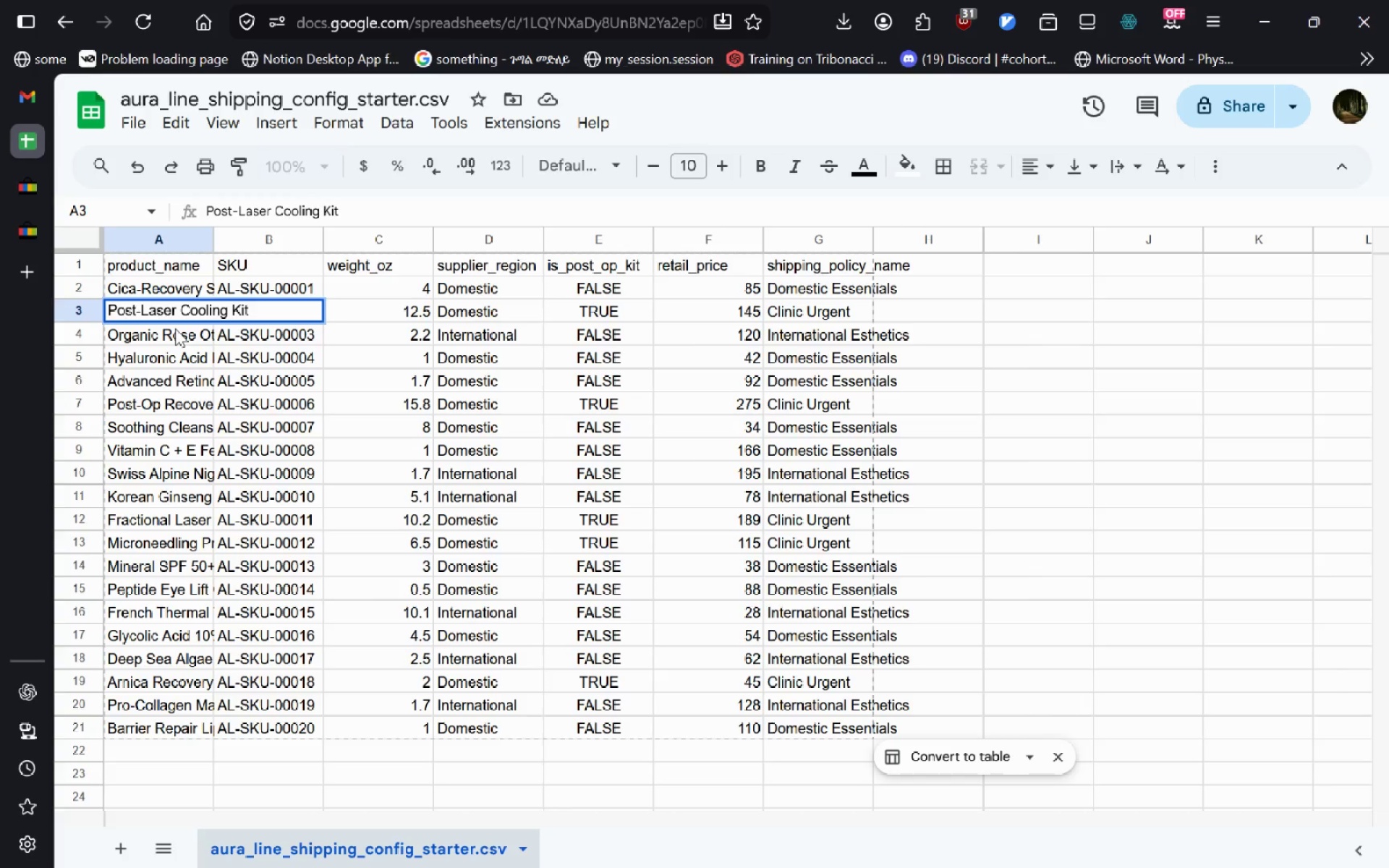 
key(Alt+AltLeft)
 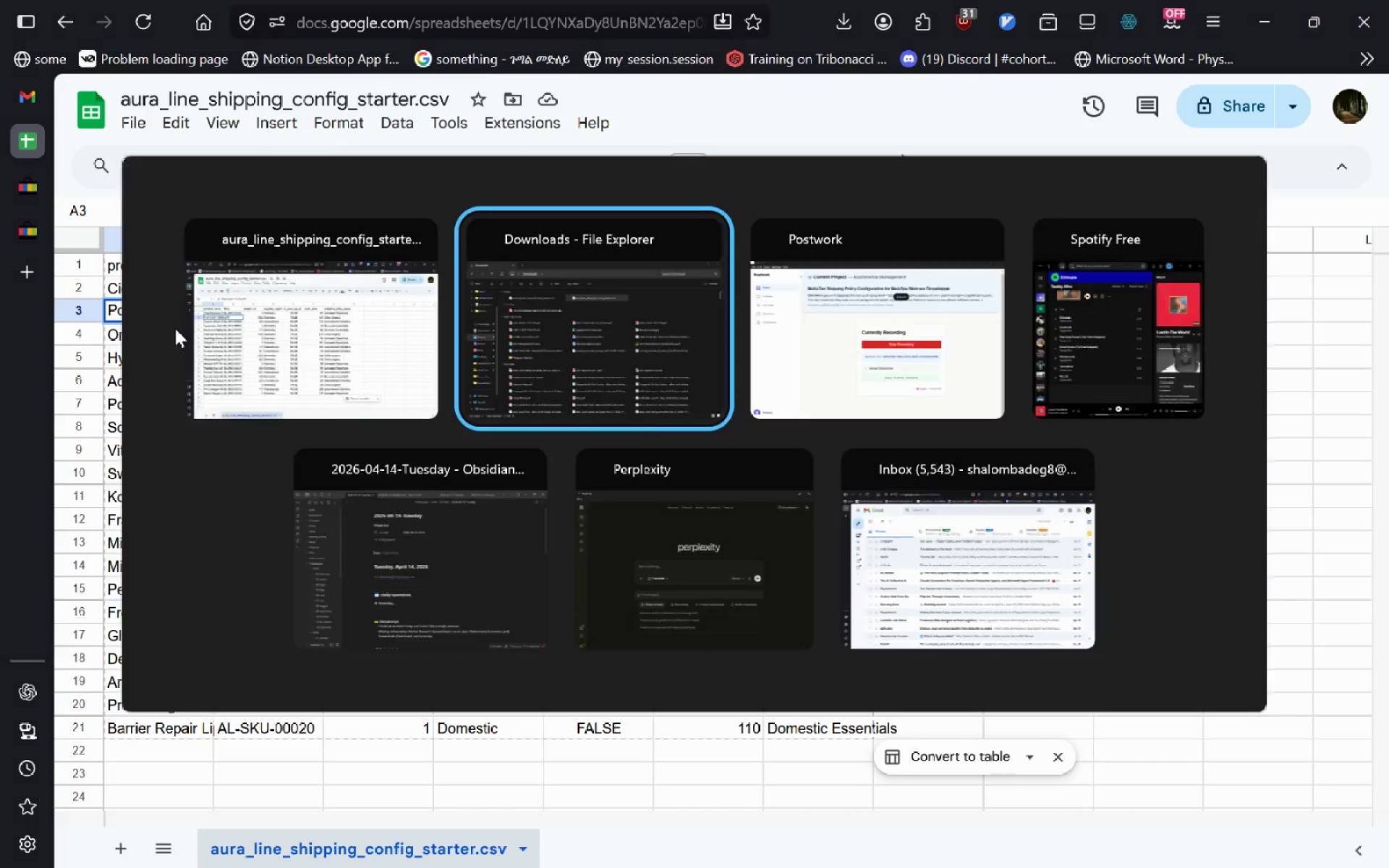 
key(Alt+Tab)
 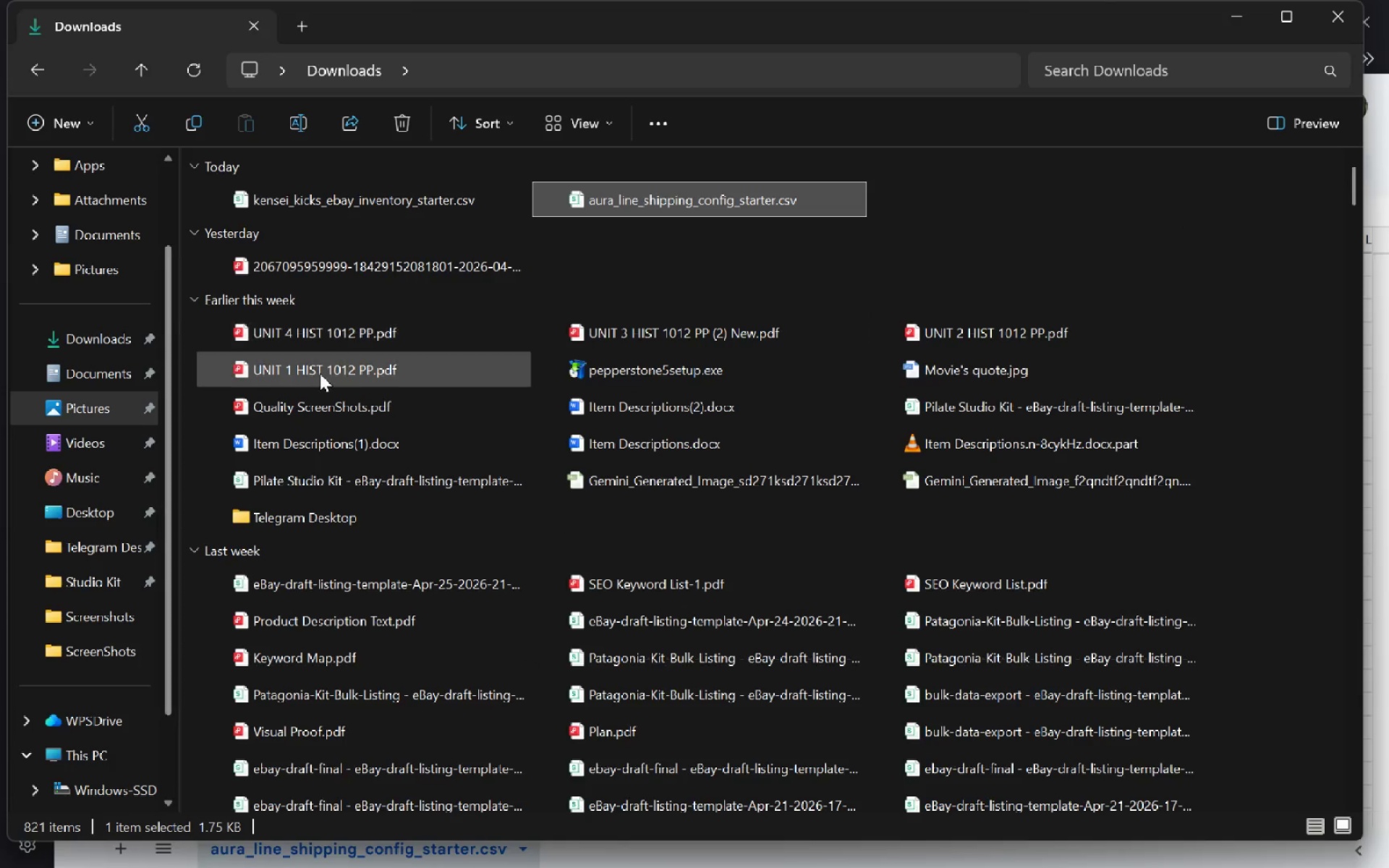 
key(Alt+Tab)
 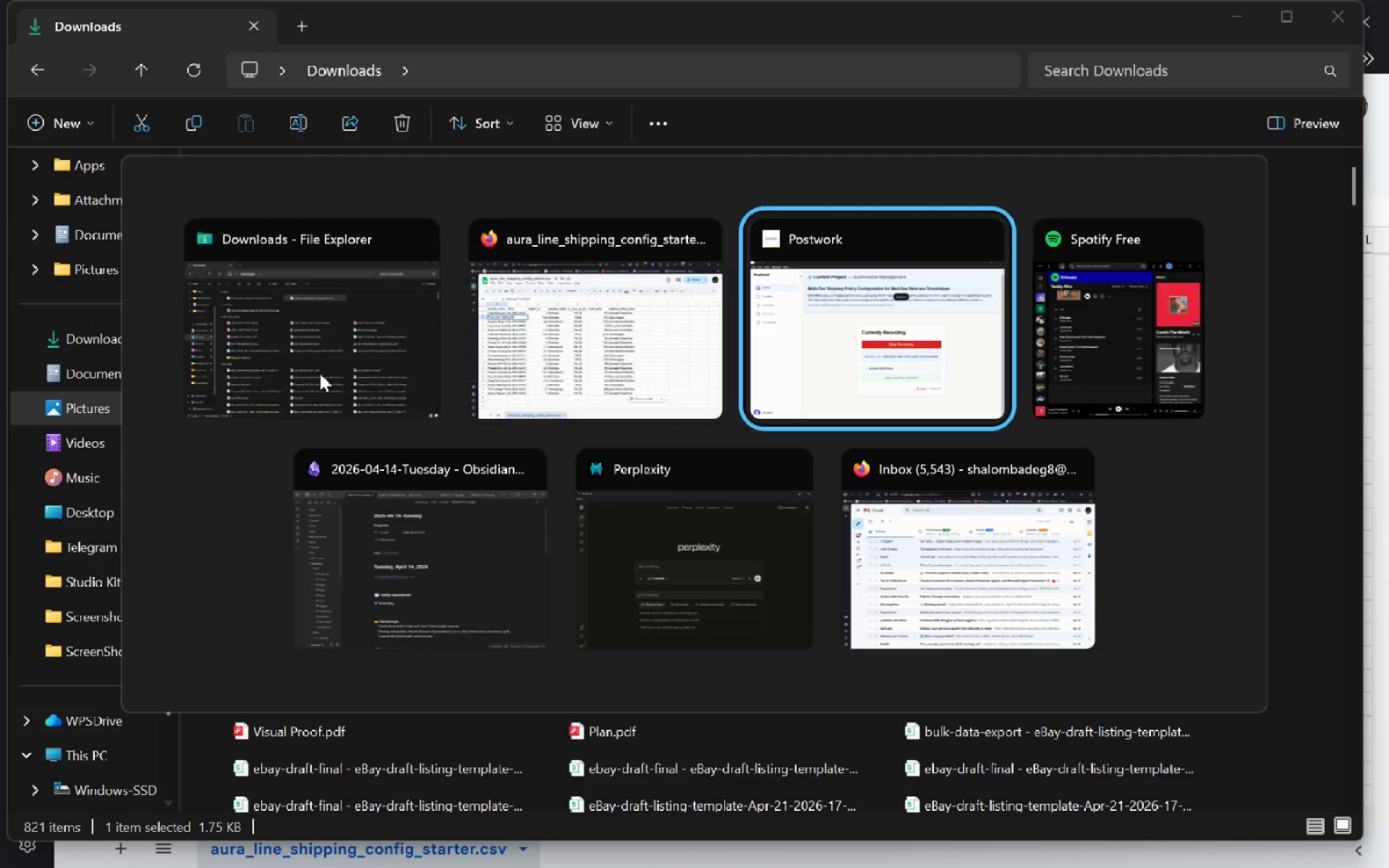 
hold_key(key=Tab, duration=0.31)